 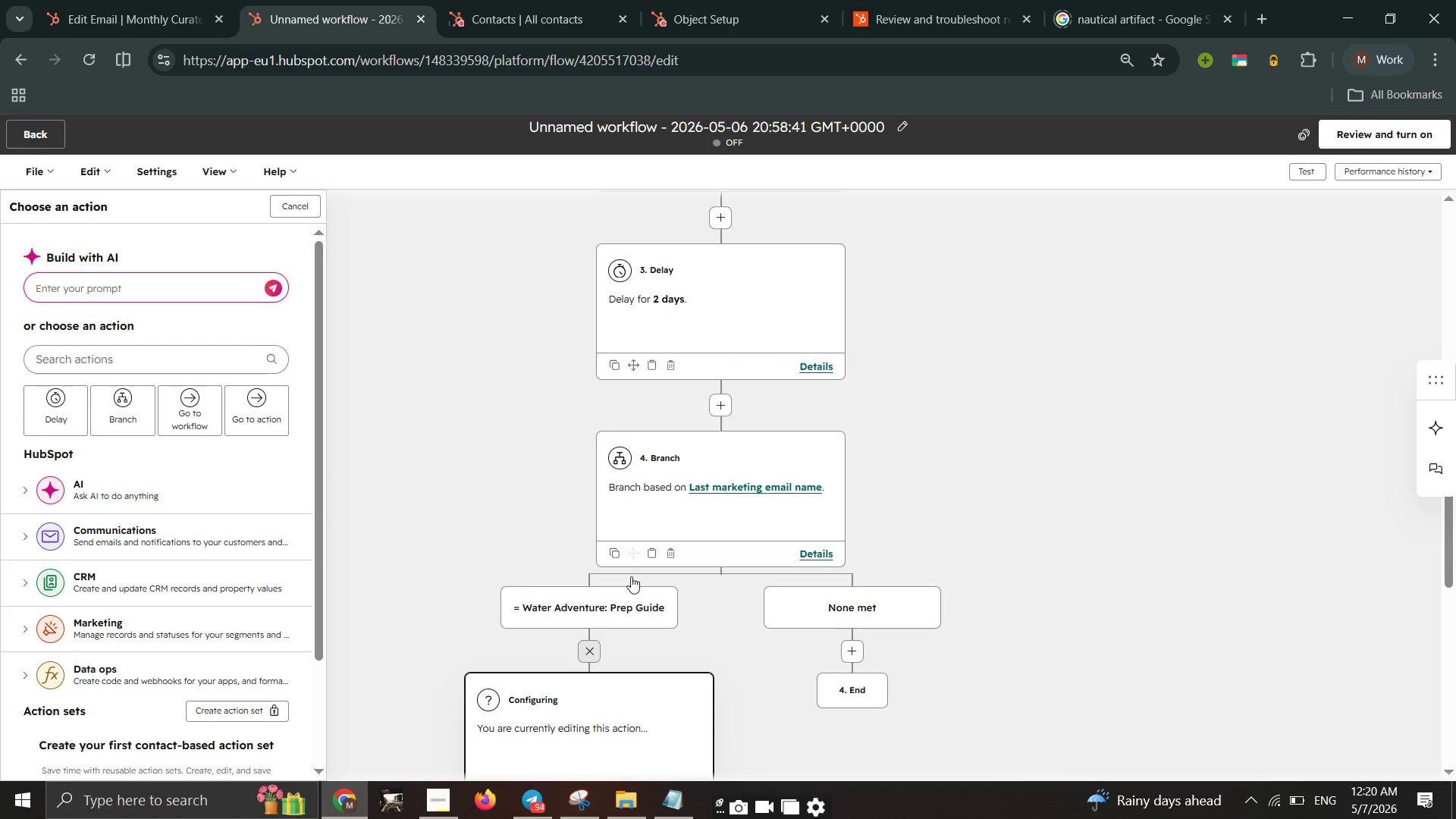 
scroll: coordinate [693, 544], scroll_direction: up, amount: 3.0
 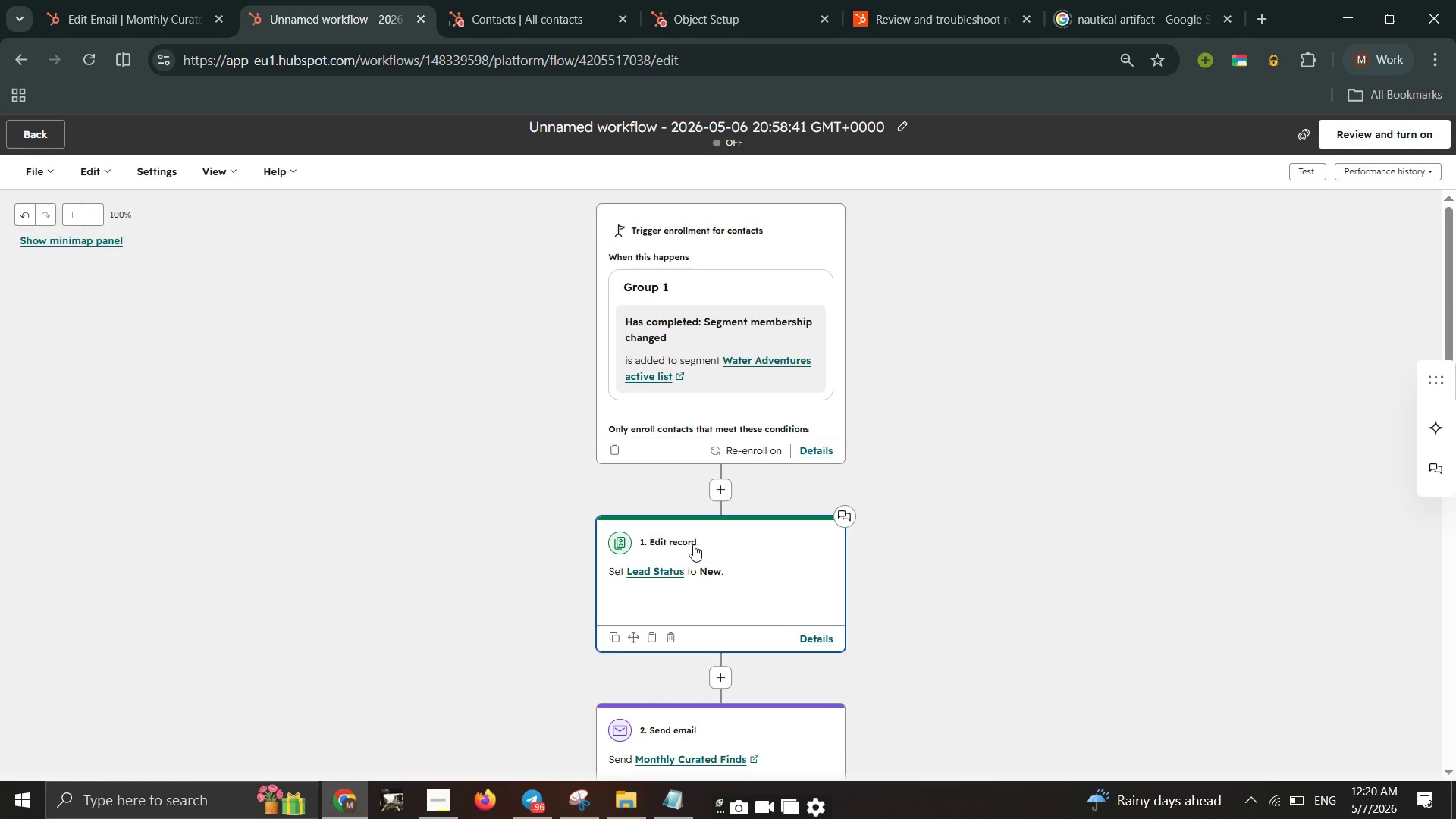 
scroll: coordinate [693, 544], scroll_direction: none, amount: 0.0
 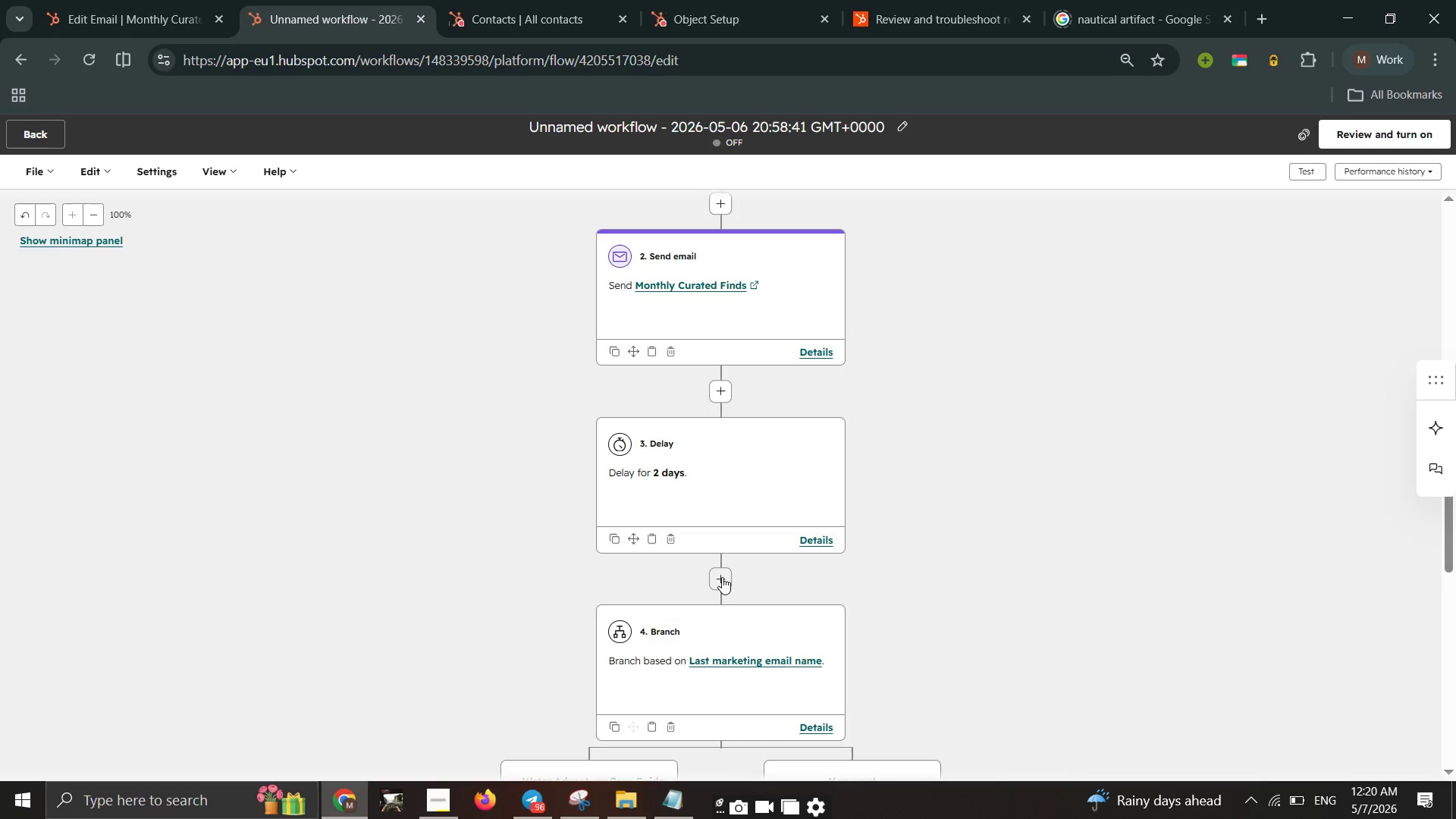 
scroll: coordinate [722, 579], scroll_direction: down, amount: 1.0
 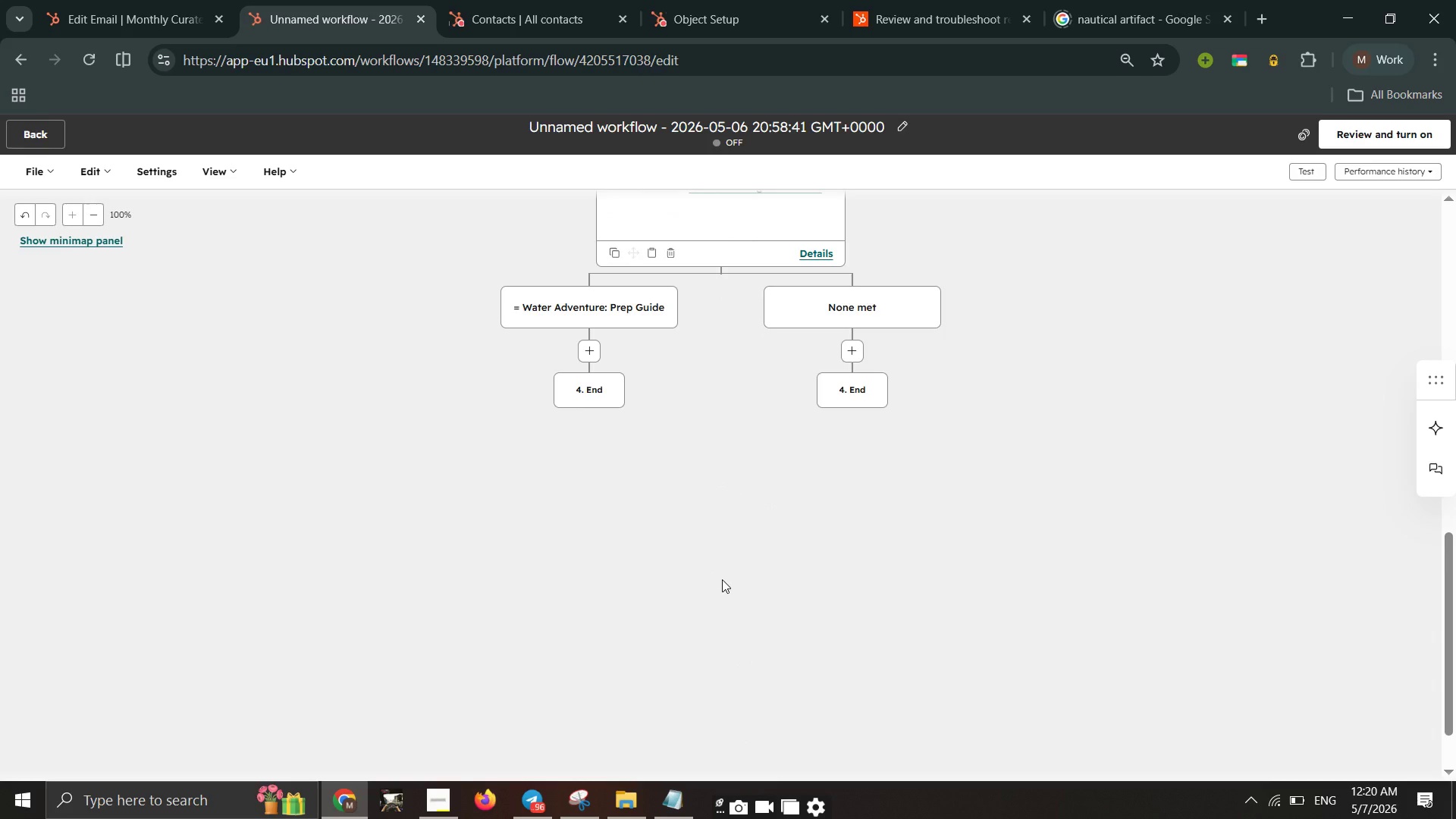 
scroll: coordinate [723, 580], scroll_direction: none, amount: 0.0
 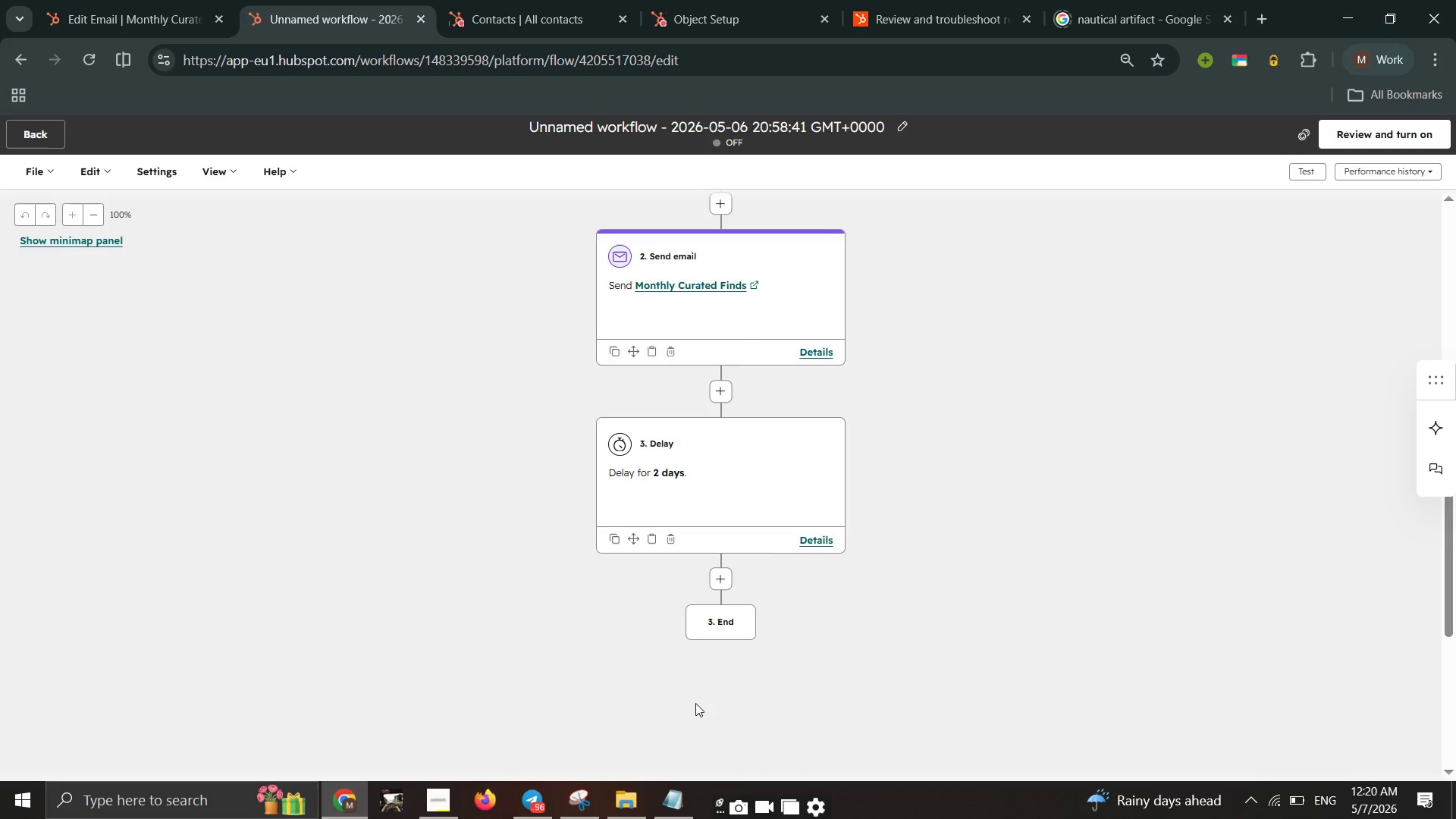 
wait(6.04)
 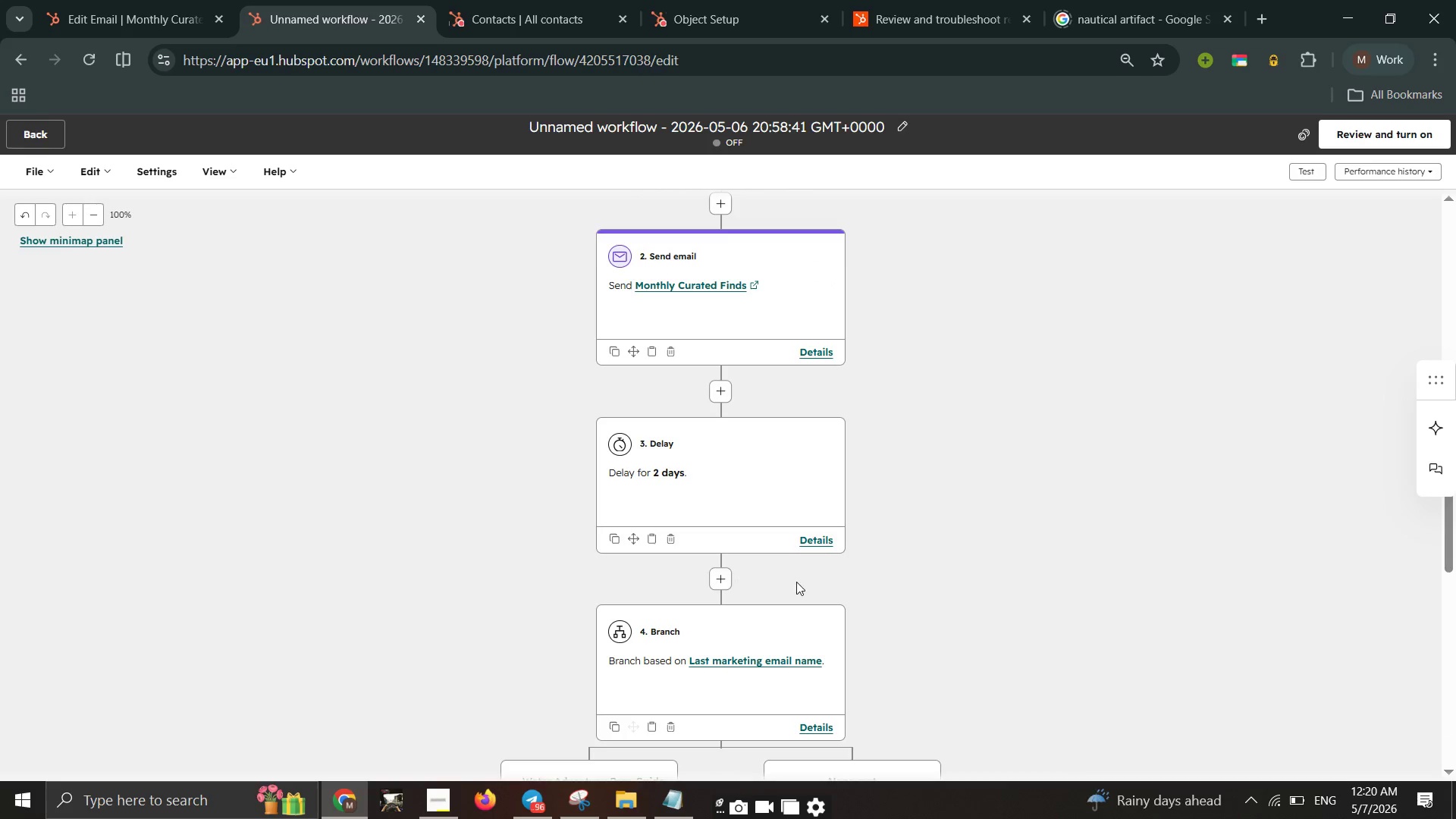 
left_click([709, 572])
 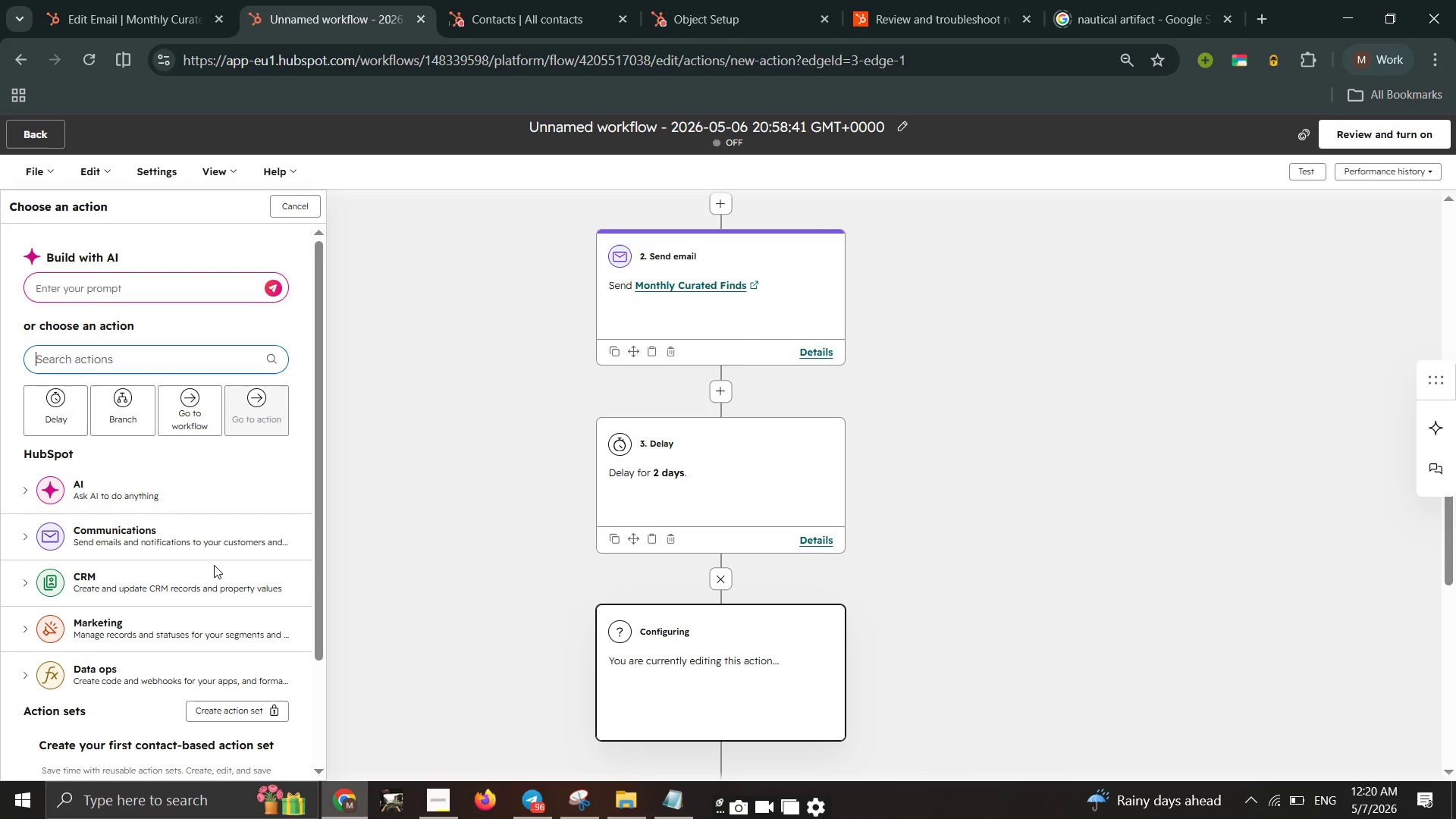 
left_click([218, 549])
 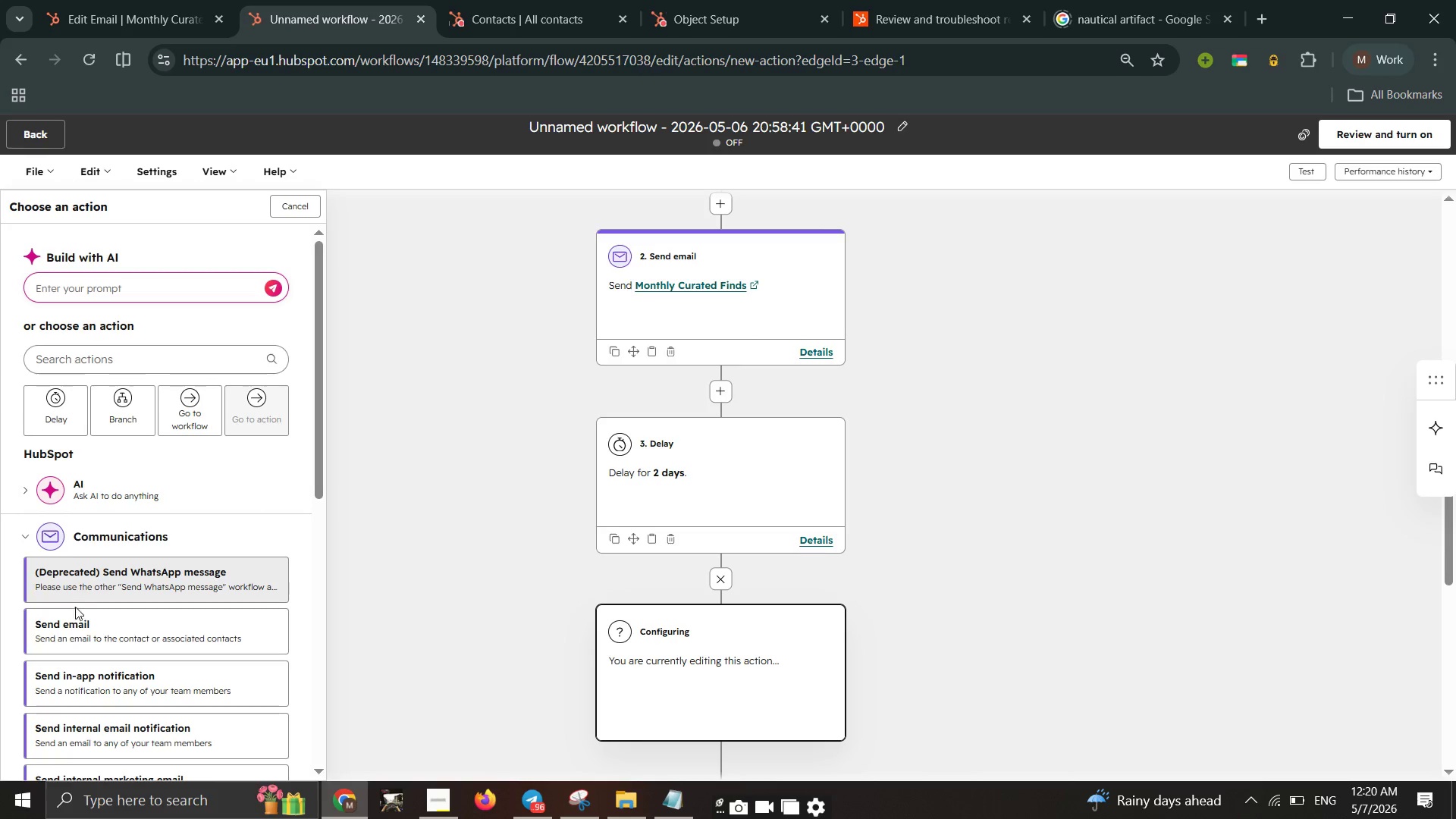 
left_click([75, 625])
 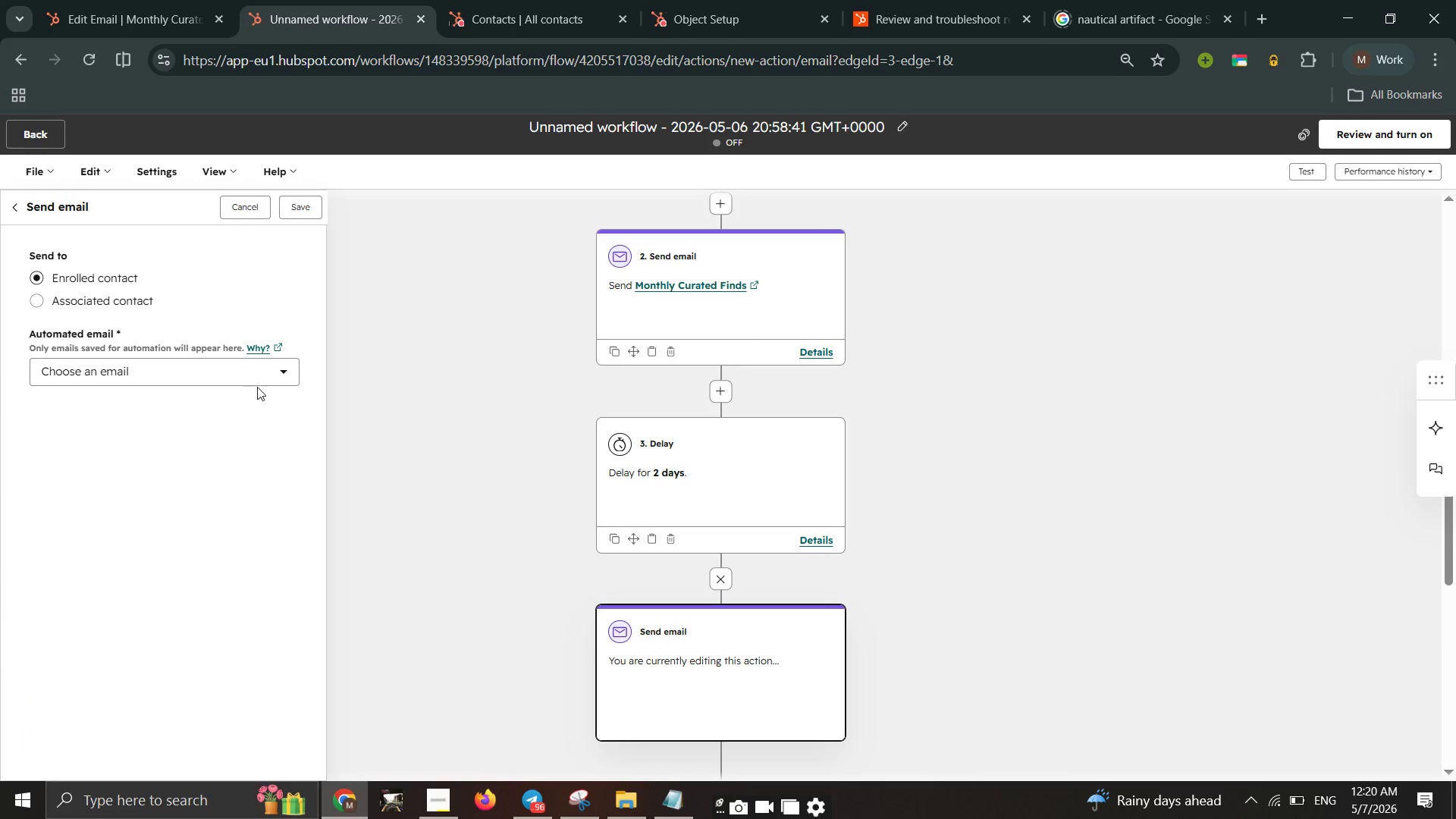 
double_click([271, 370])
 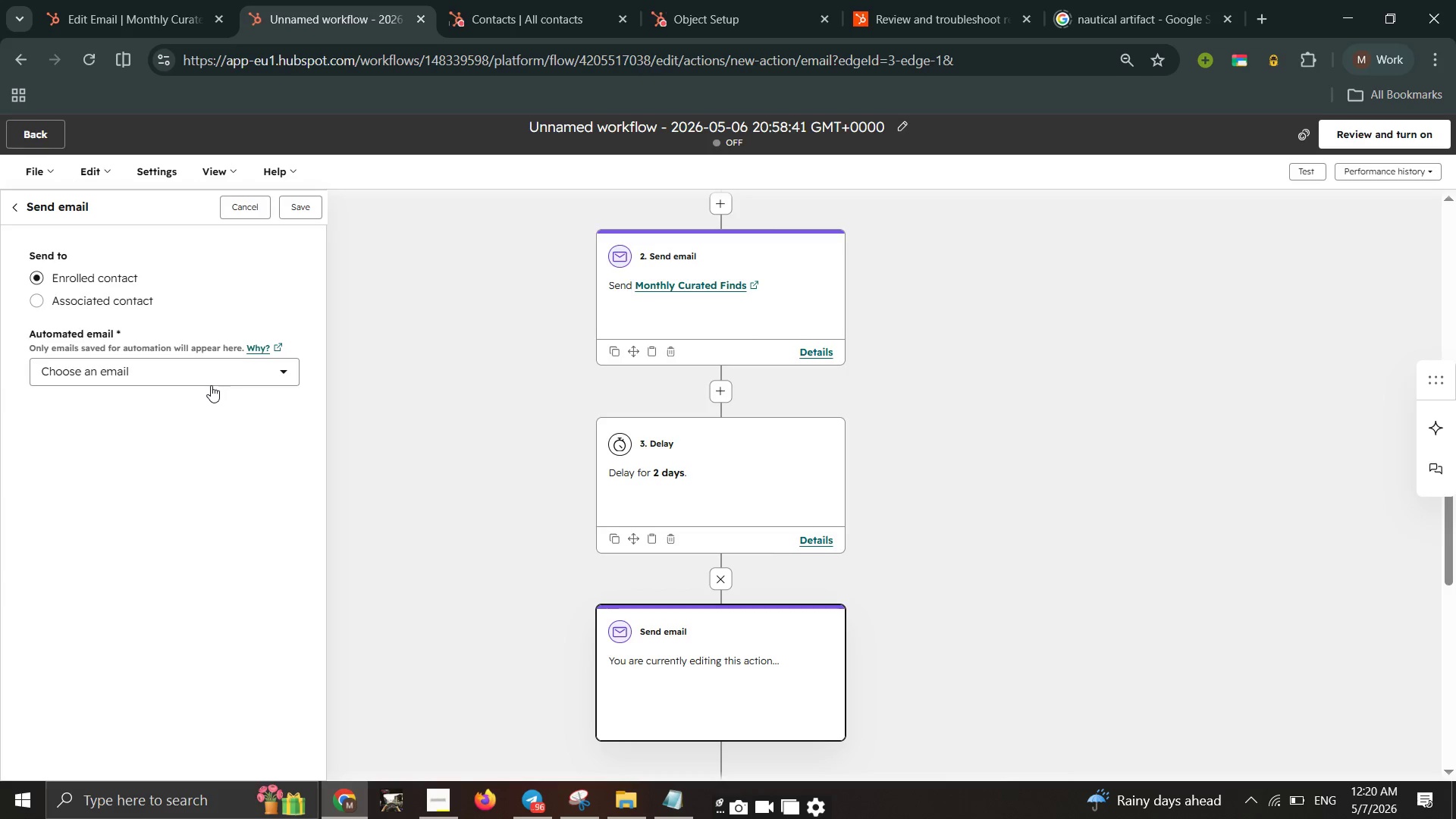 
left_click([220, 371])
 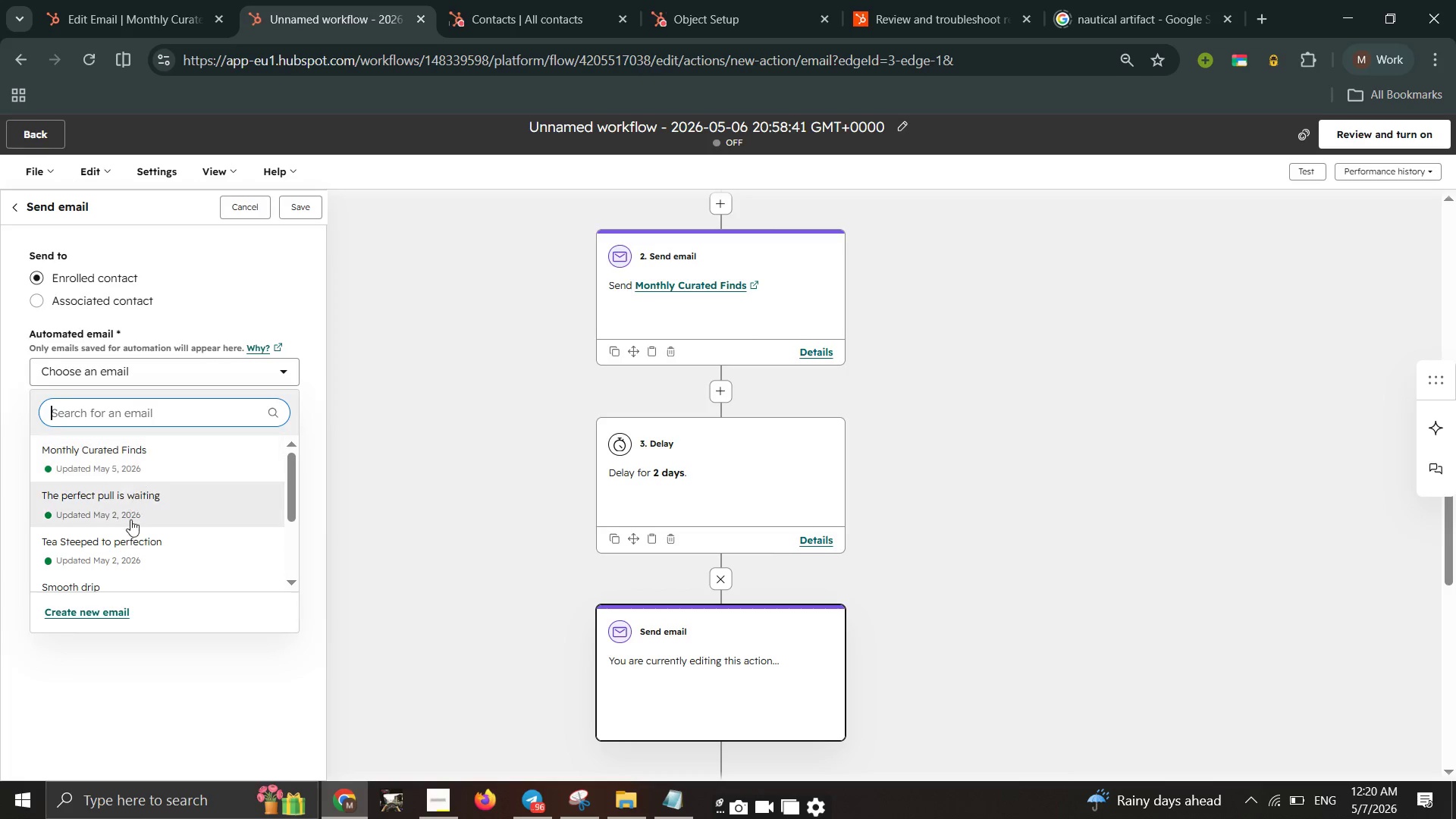 
left_click([128, 538])
 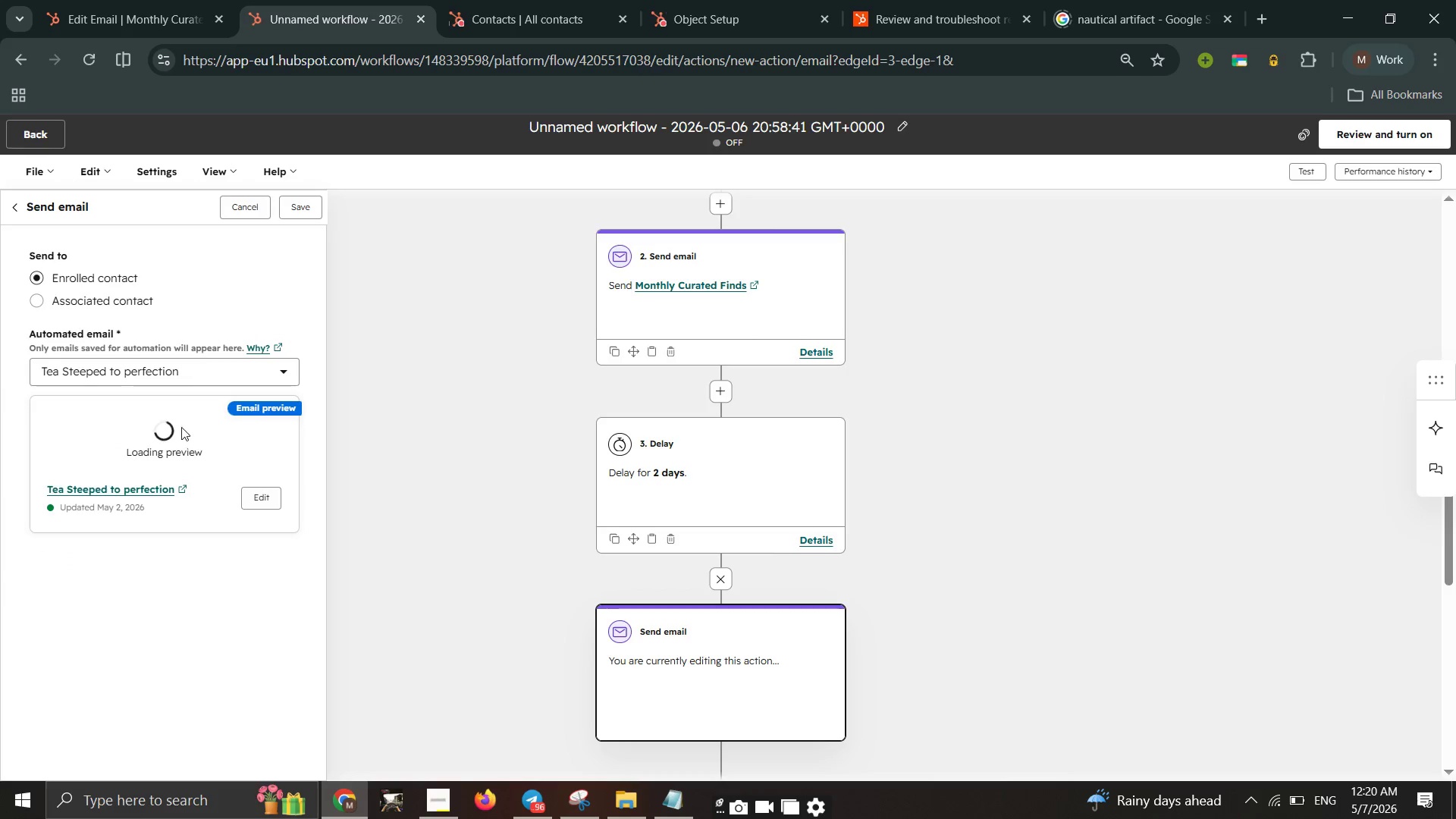 
left_click([193, 377])
 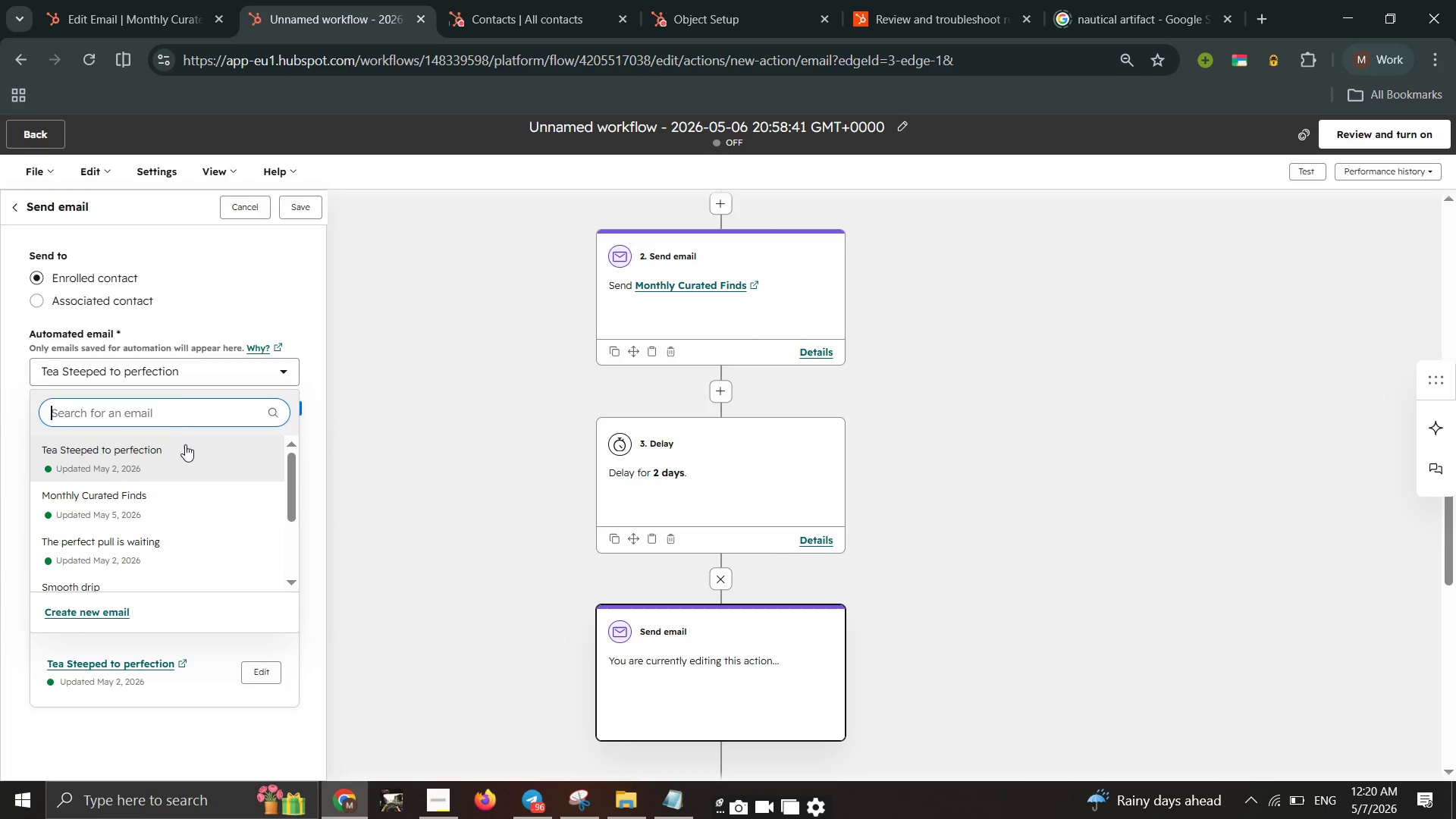 
scroll: coordinate [188, 454], scroll_direction: none, amount: 0.0
 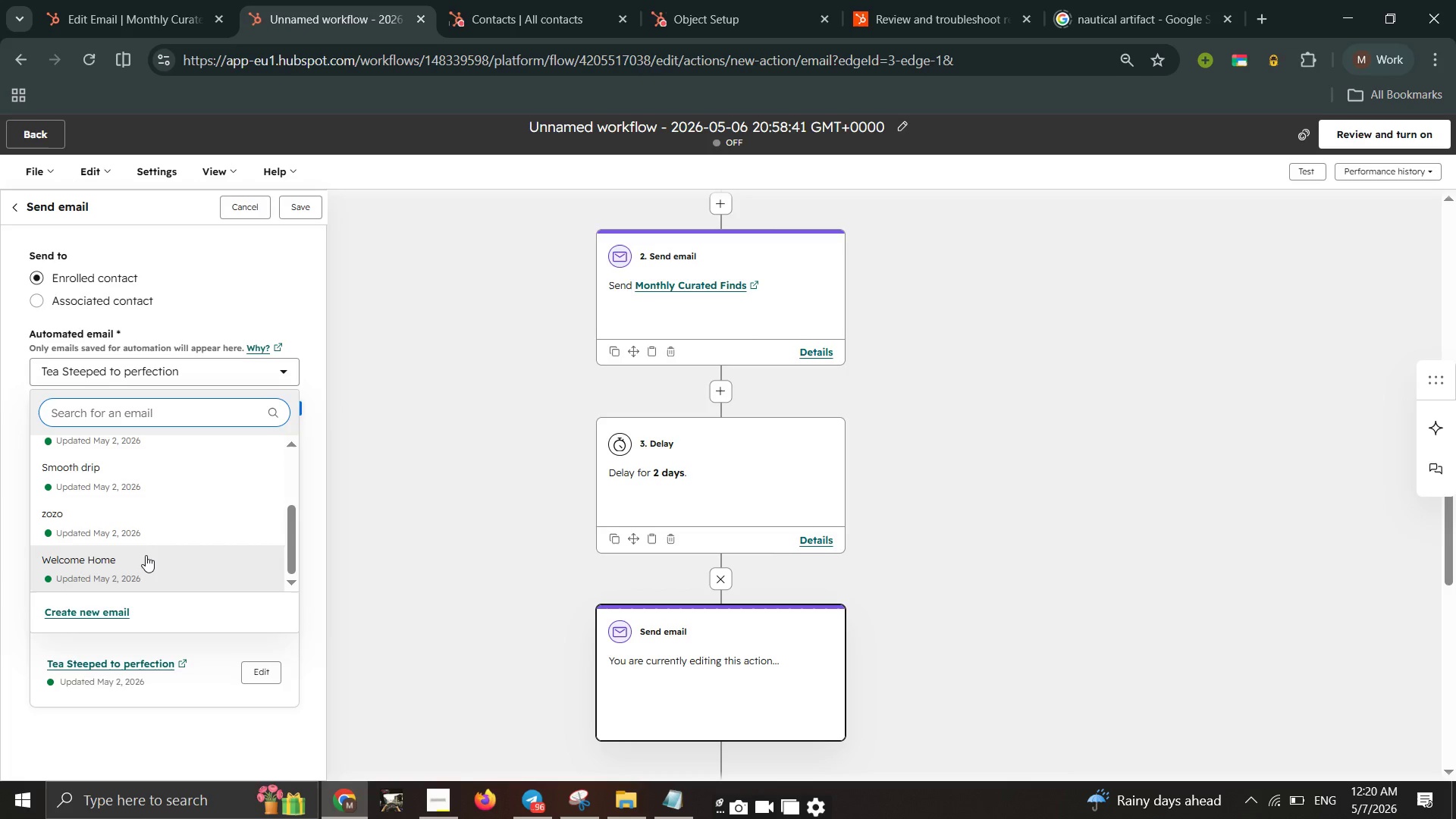 
left_click_drag(start_coordinate=[146, 556], to_coordinate=[146, 560])
 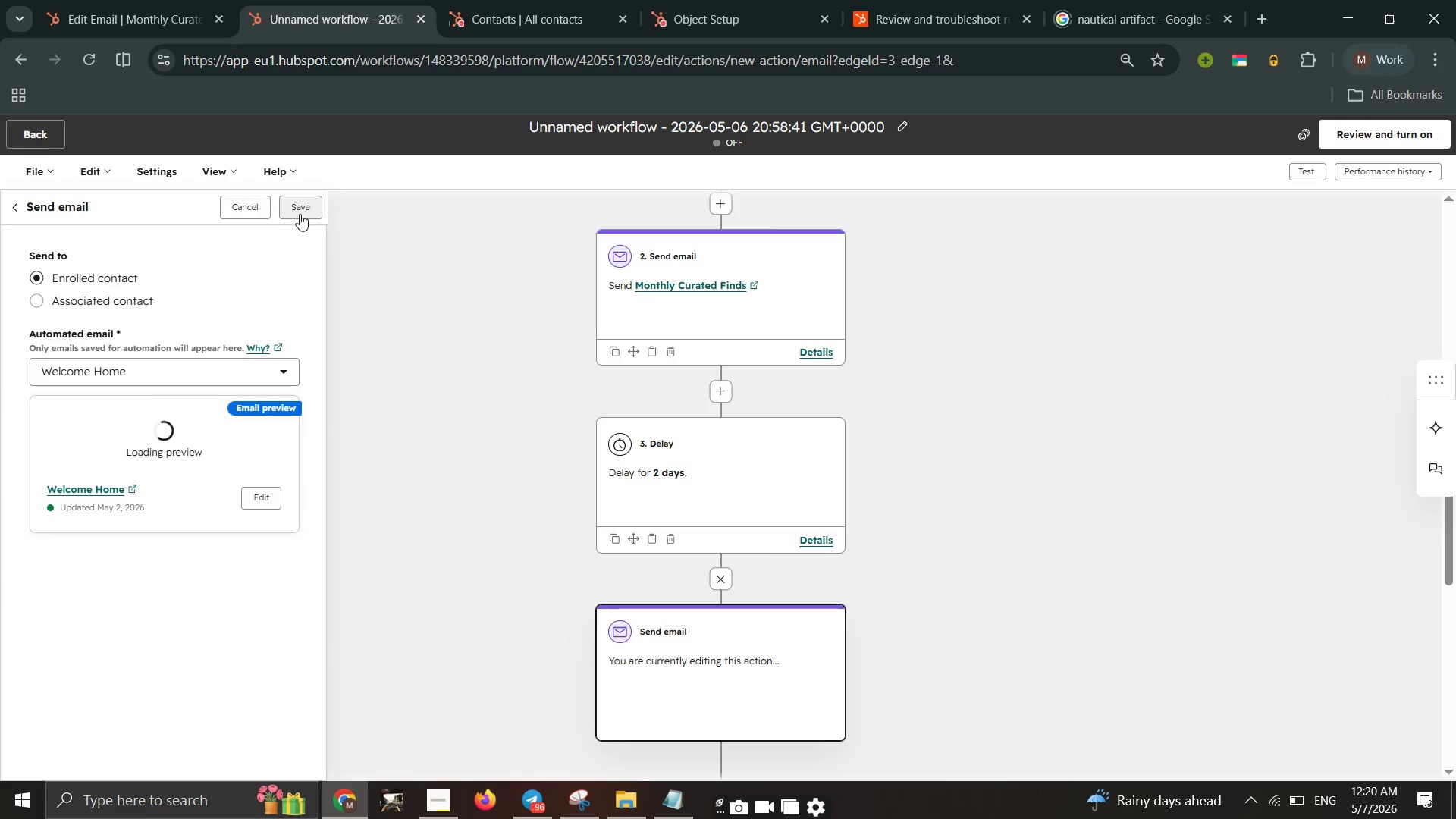 
double_click([306, 206])